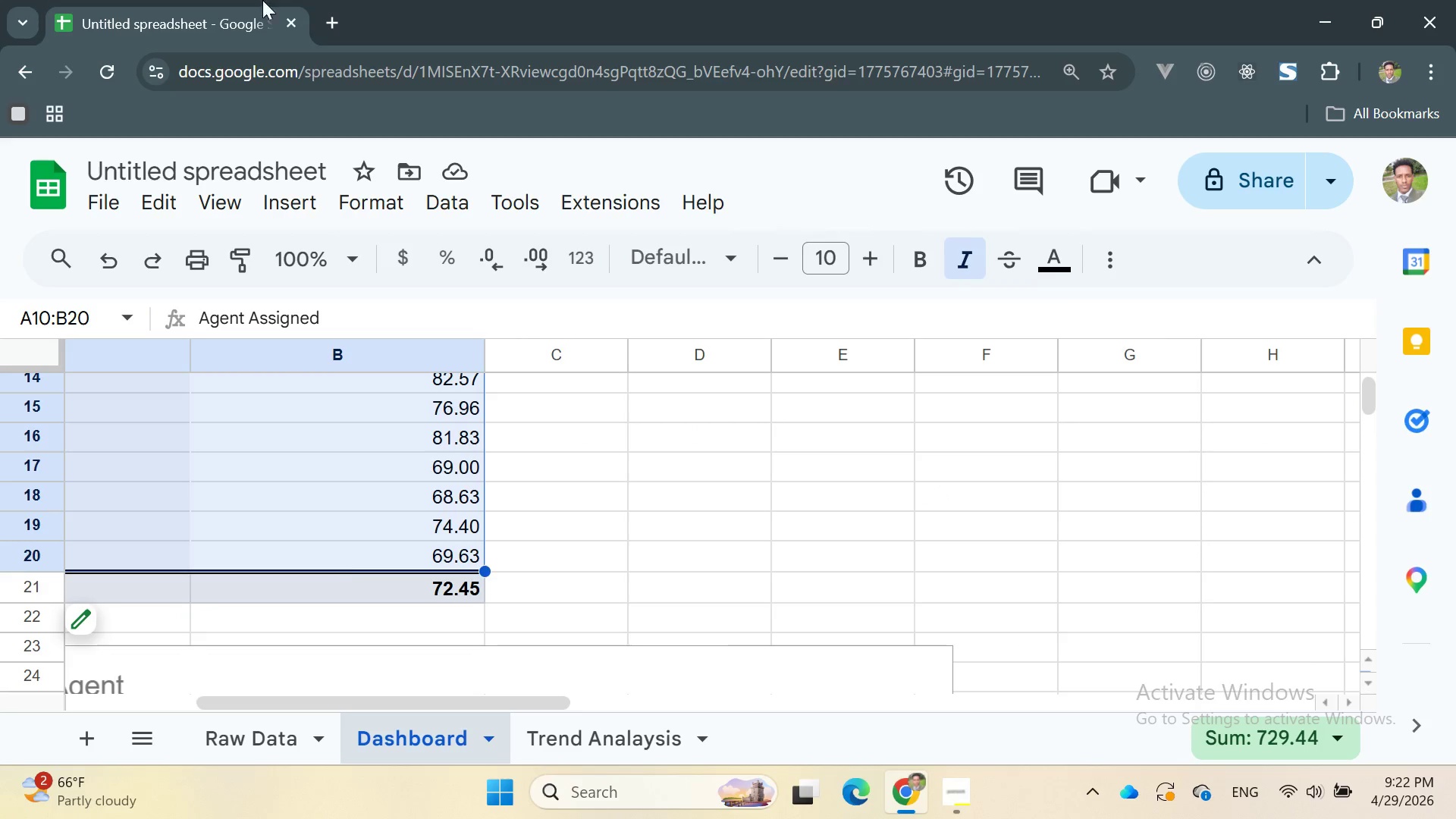 
scroll: coordinate [479, 541], scroll_direction: up, amount: 6.0
 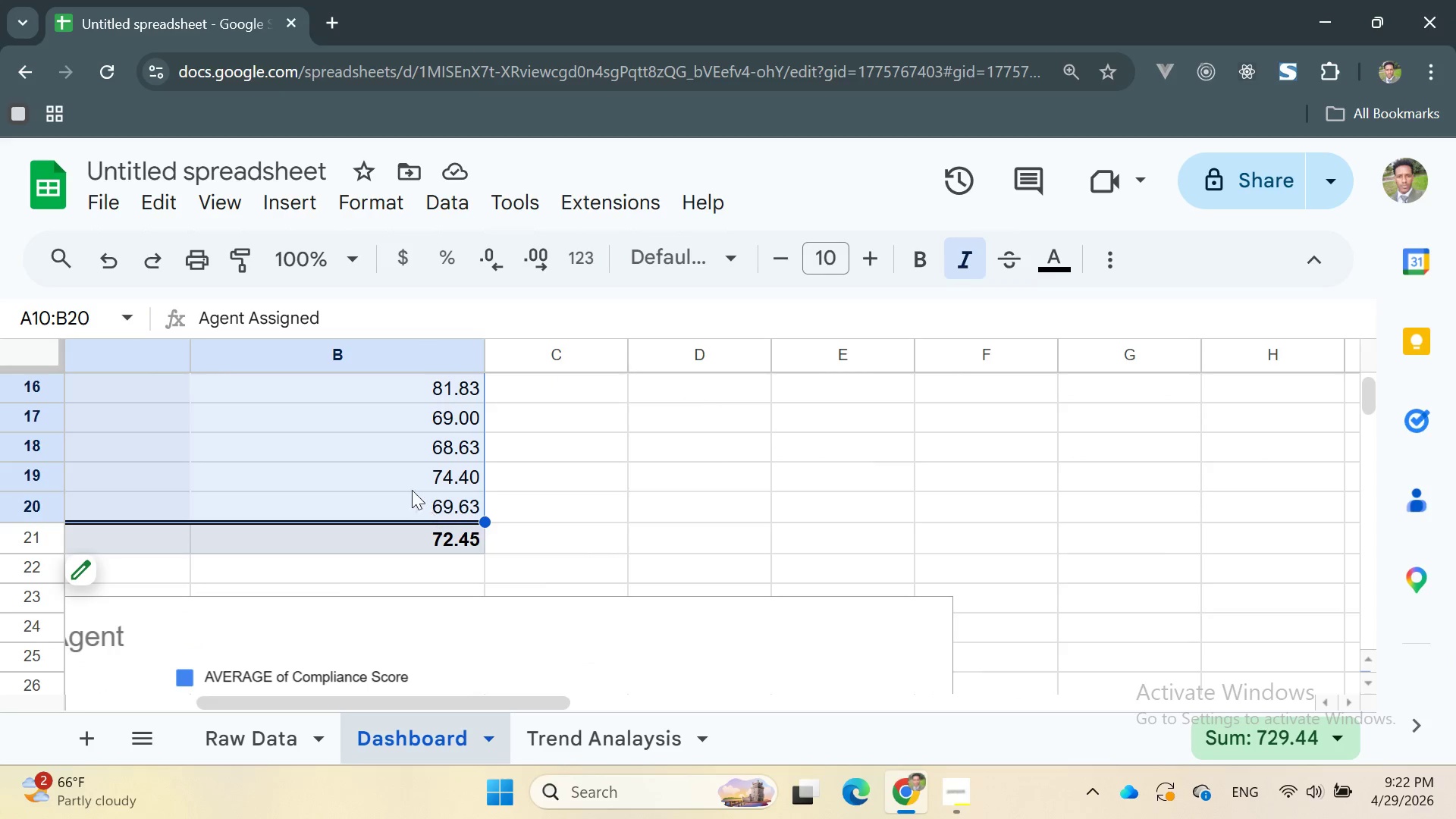 
left_click([401, 472])
 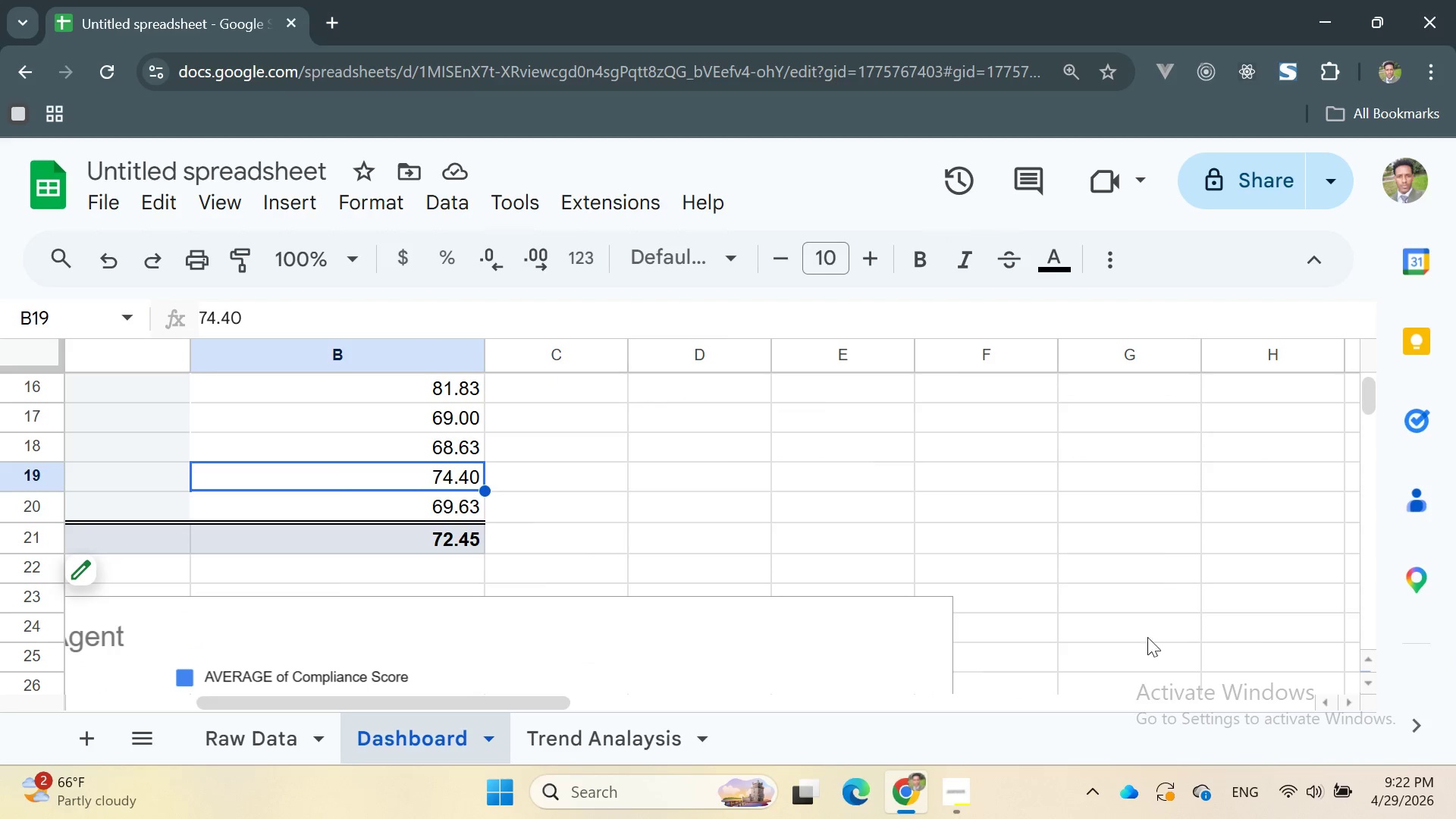 
left_click([941, 777])